 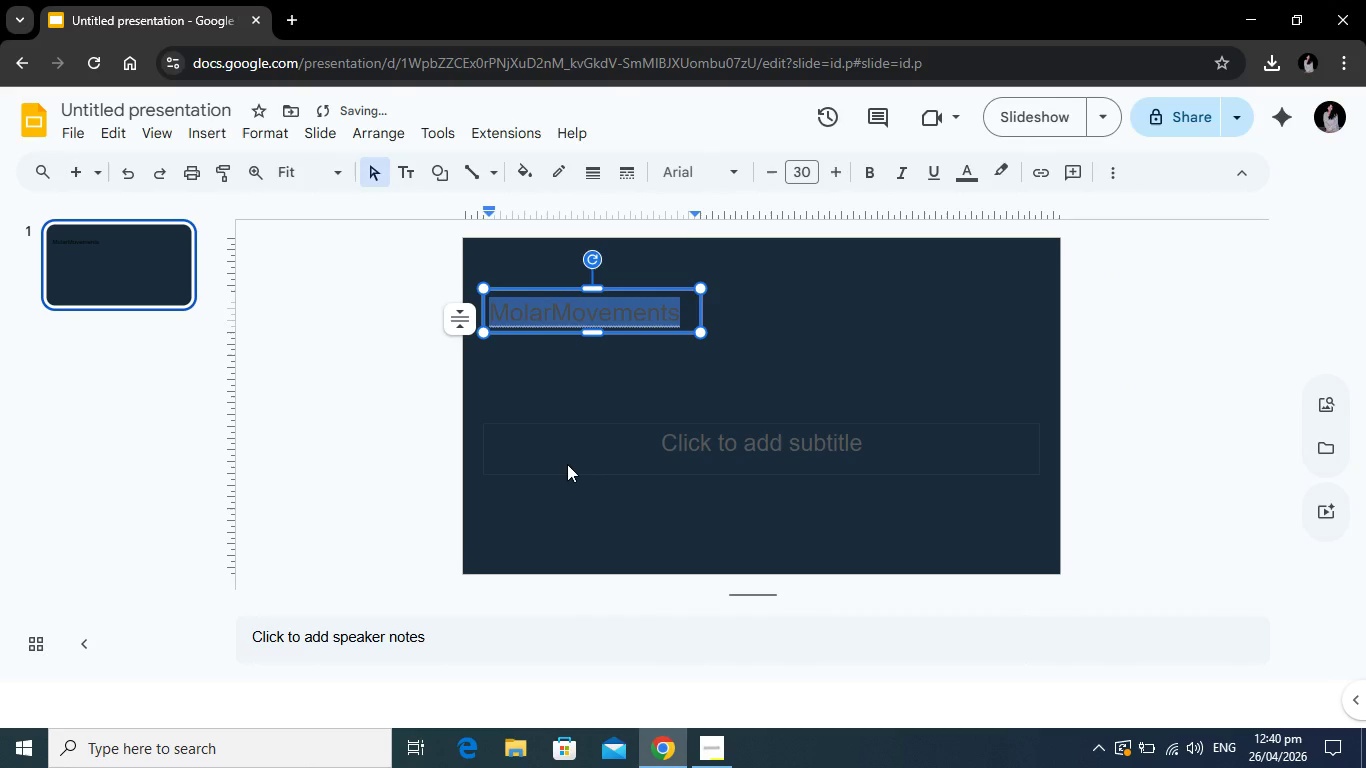 
left_click([584, 403])
 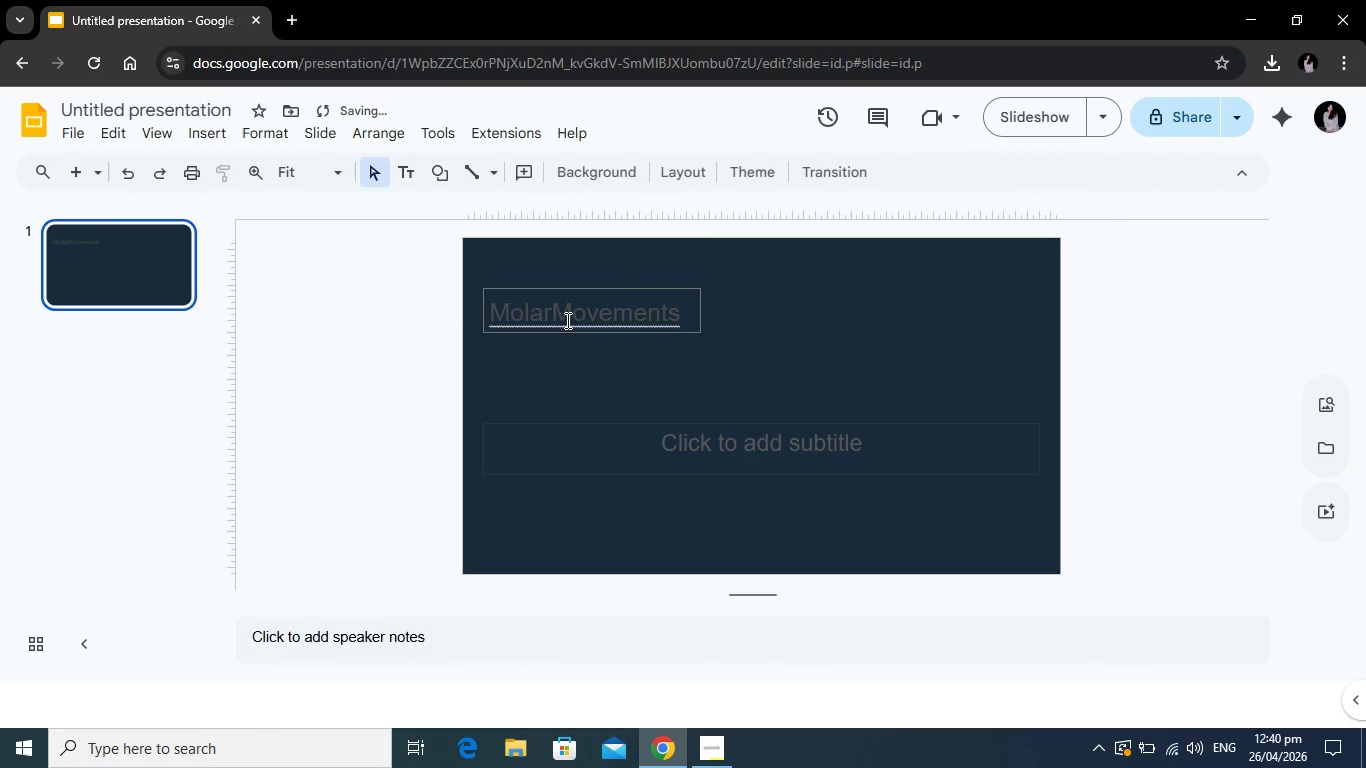 
left_click([566, 320])
 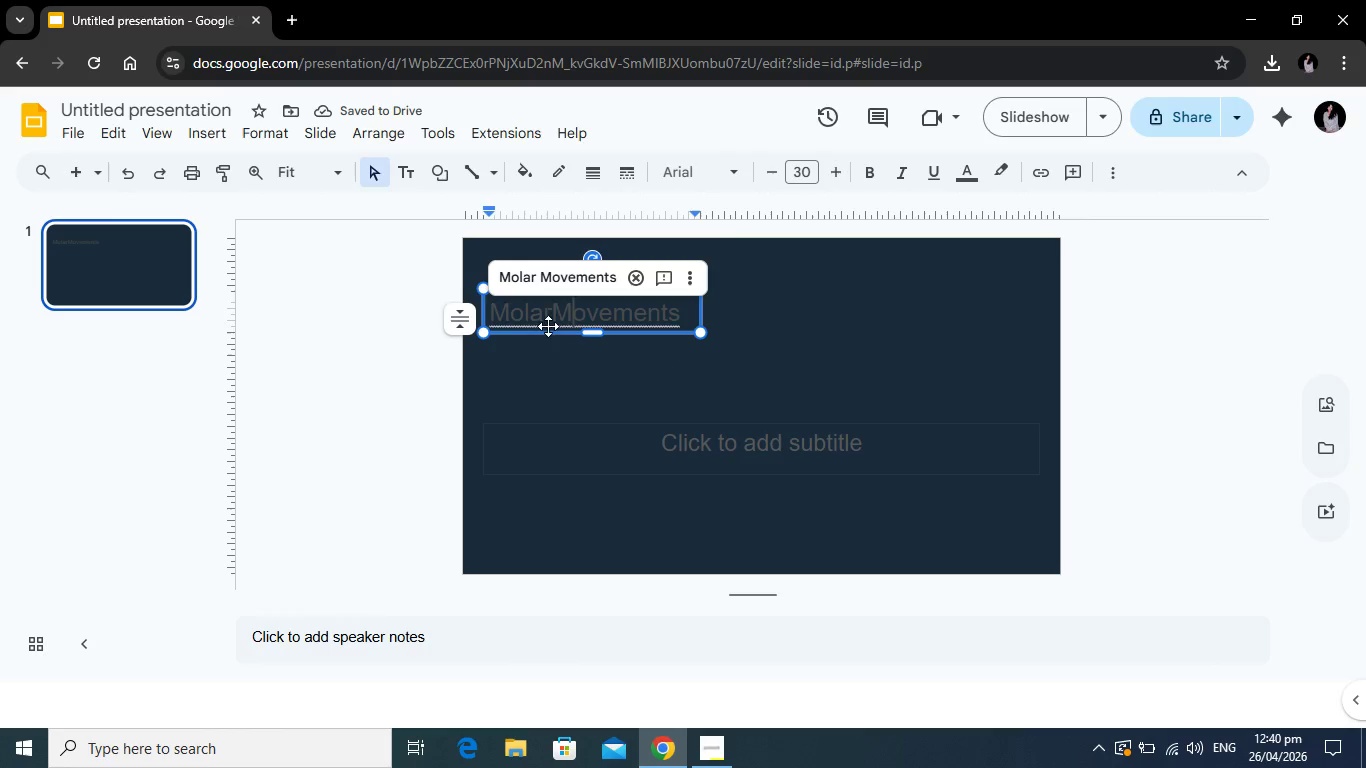 
left_click([548, 317])
 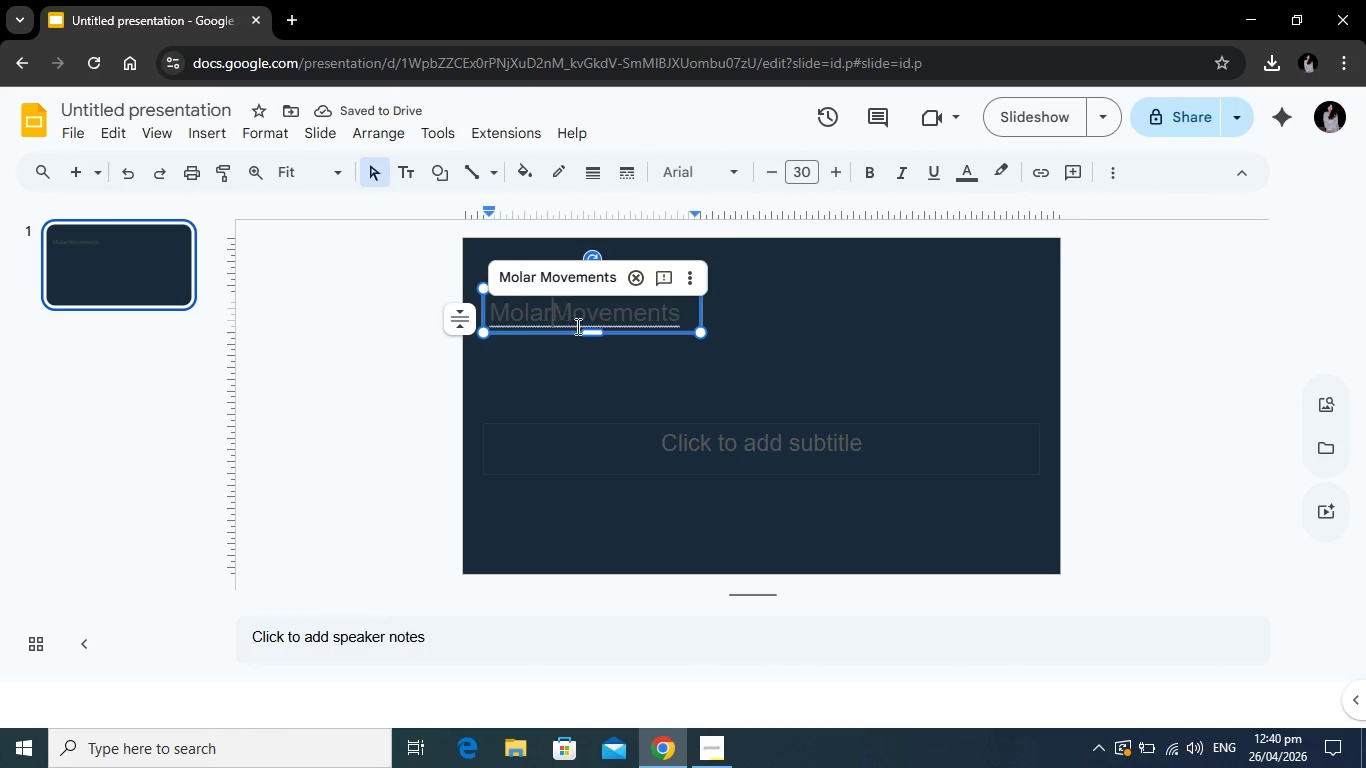 
key(Space)
 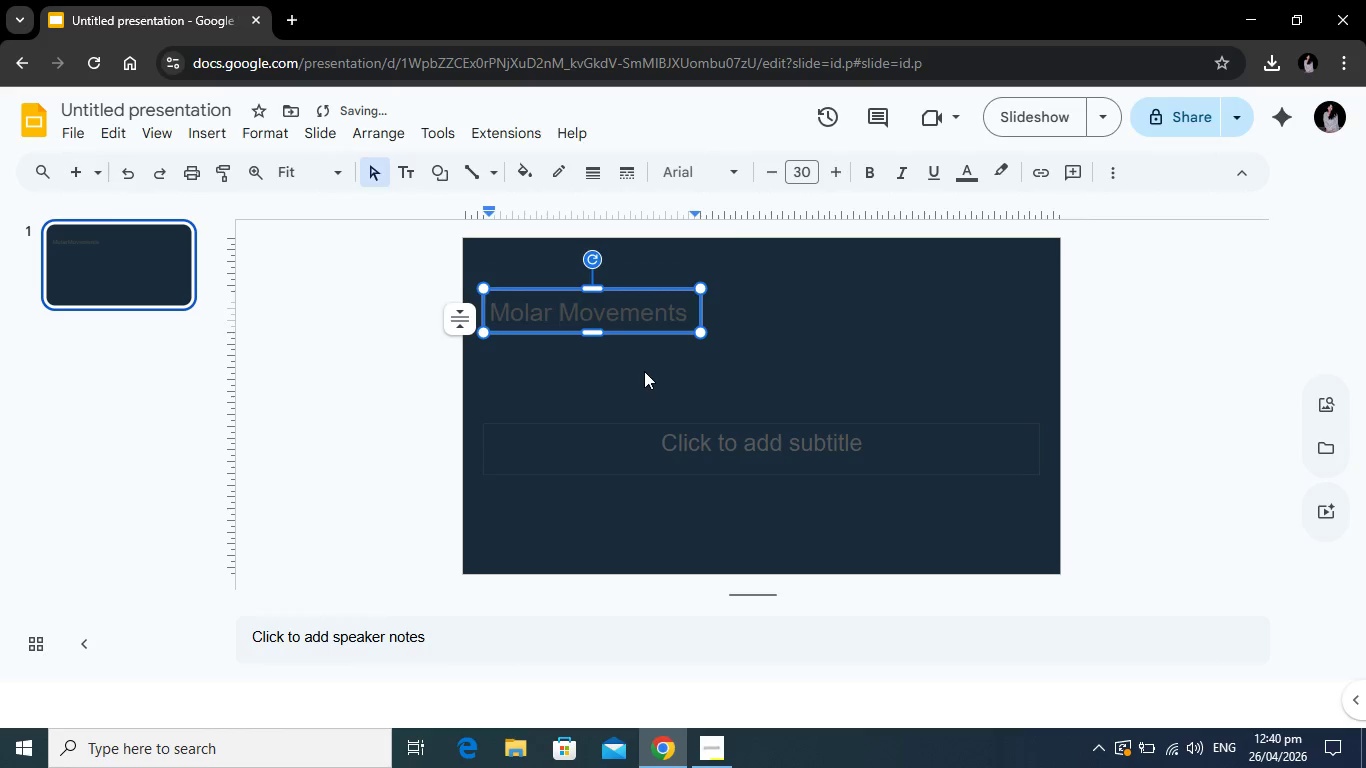 
left_click([644, 371])
 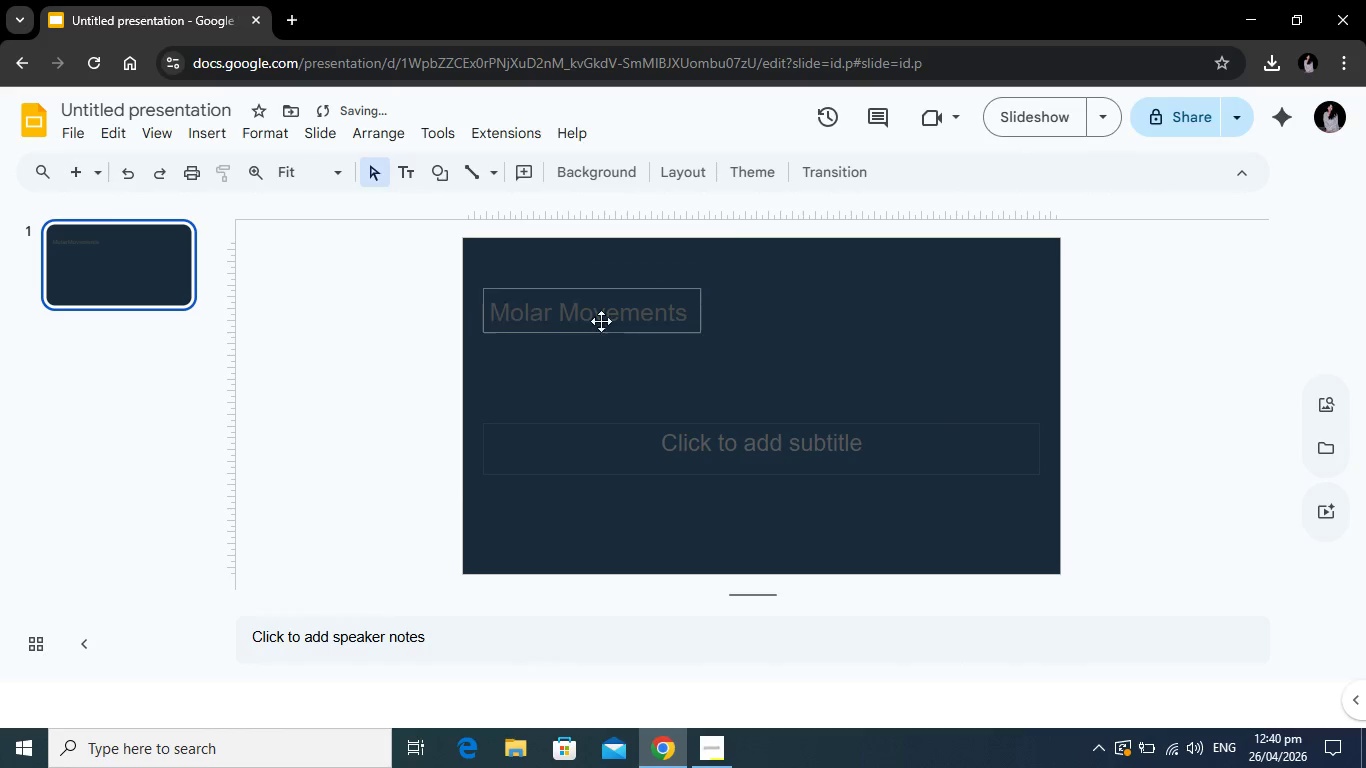 
left_click([608, 313])
 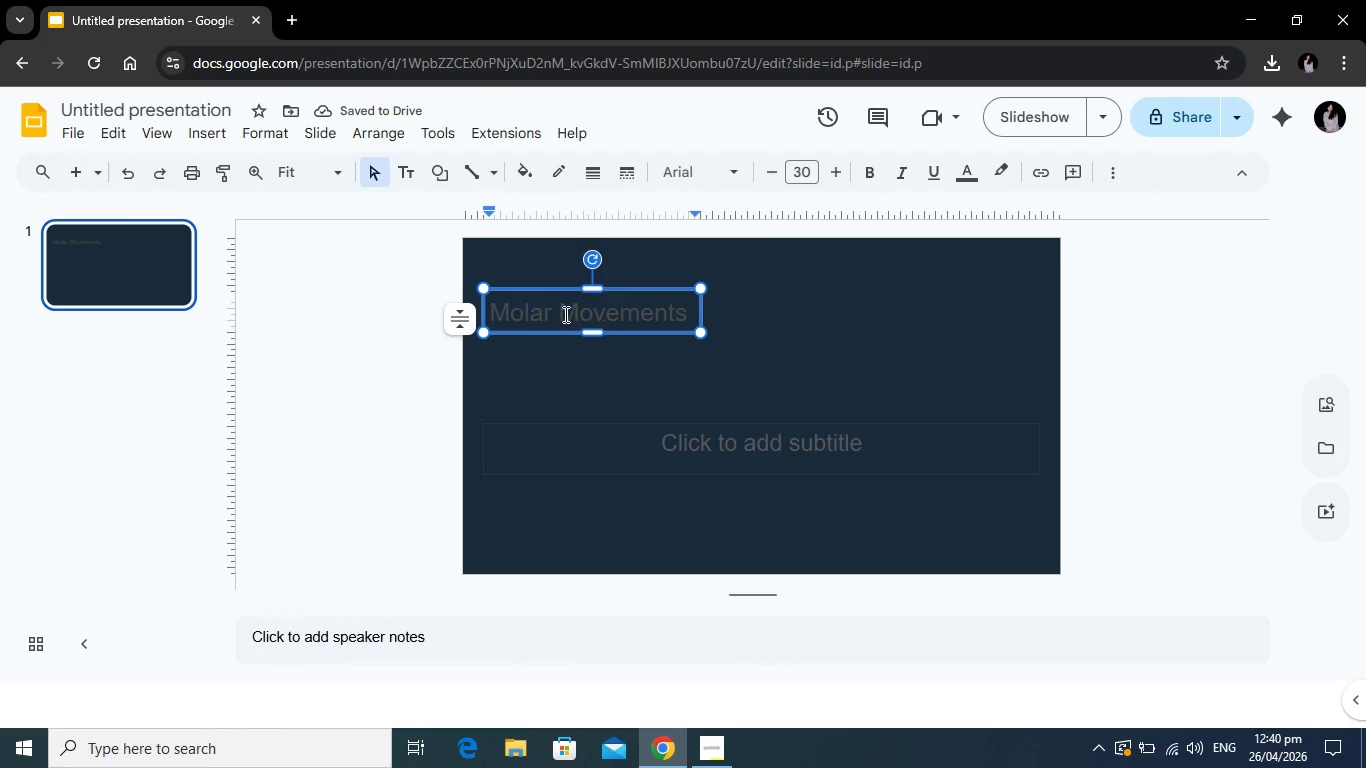 
left_click([564, 314])
 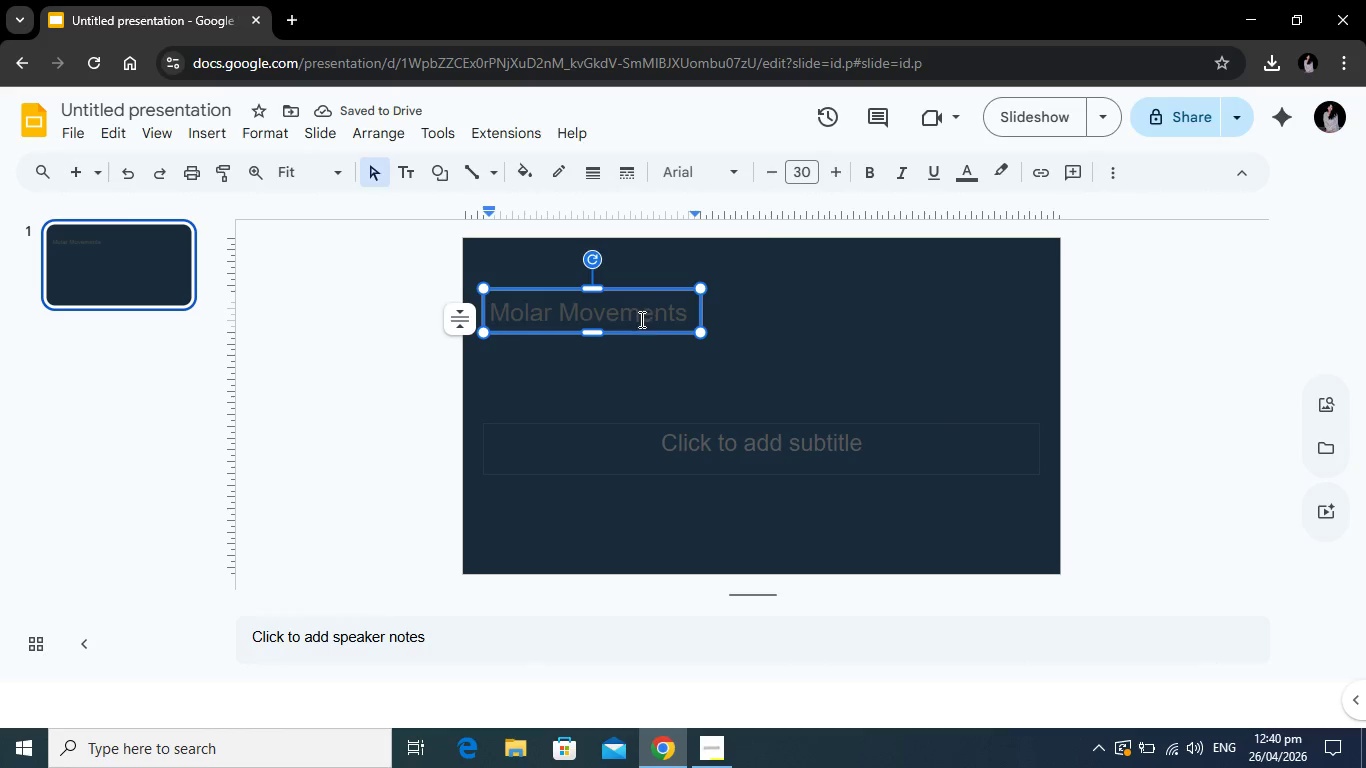 
key(Backspace)
 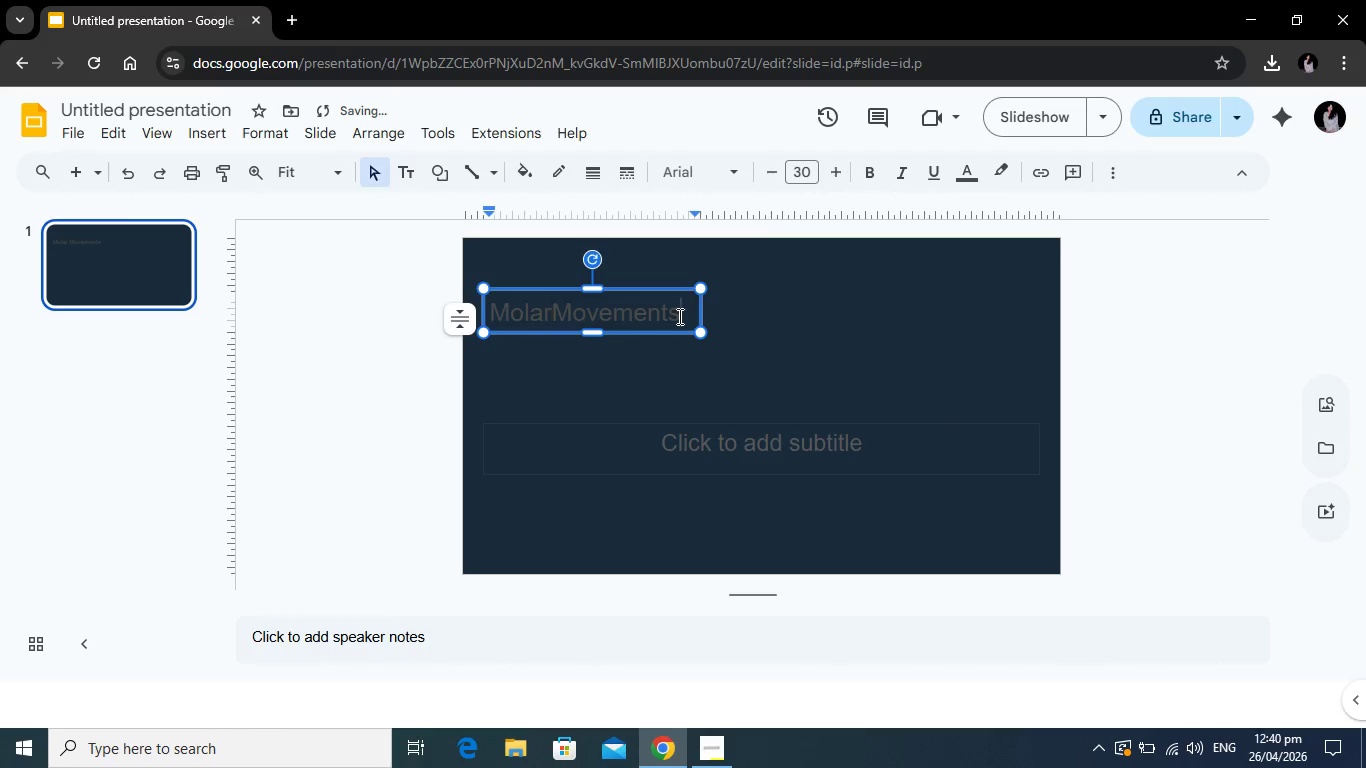 
left_click_drag(start_coordinate=[678, 316], to_coordinate=[464, 294])
 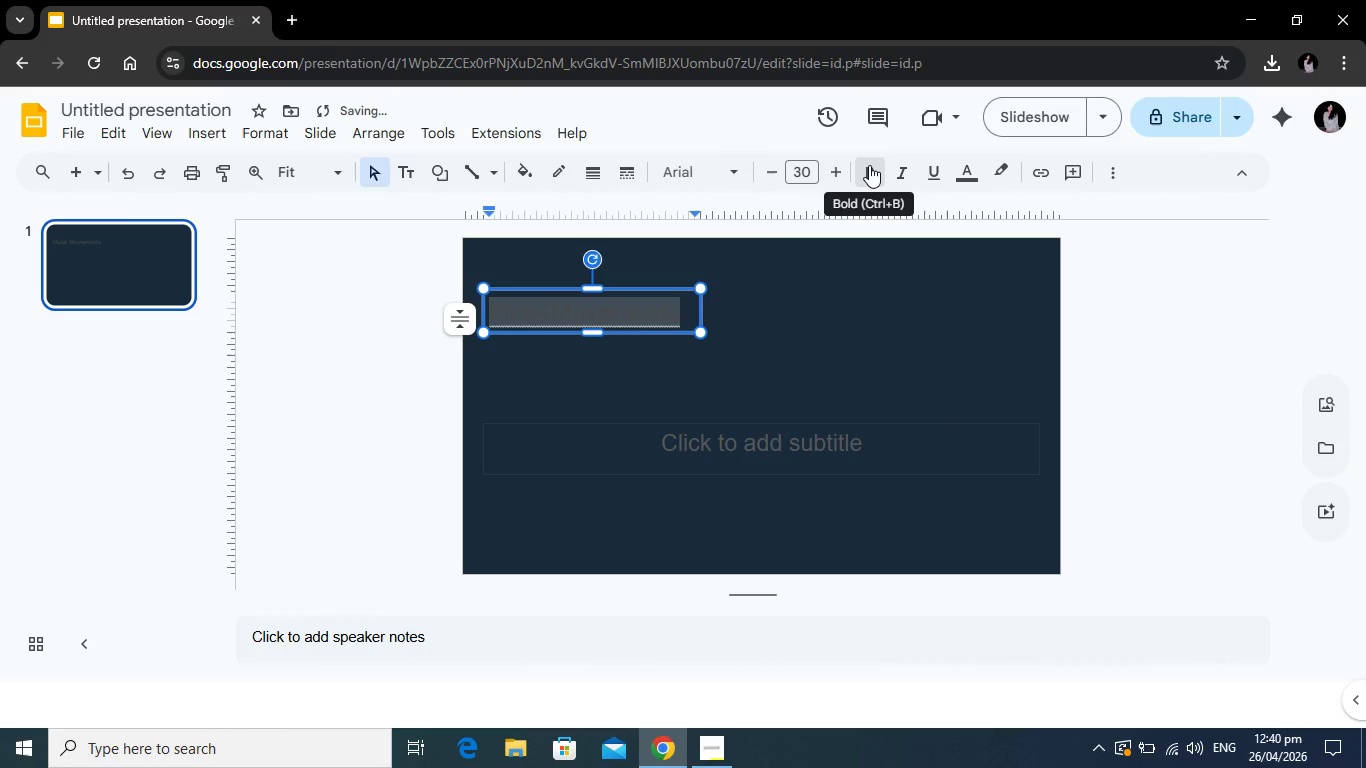 
left_click([869, 165])
 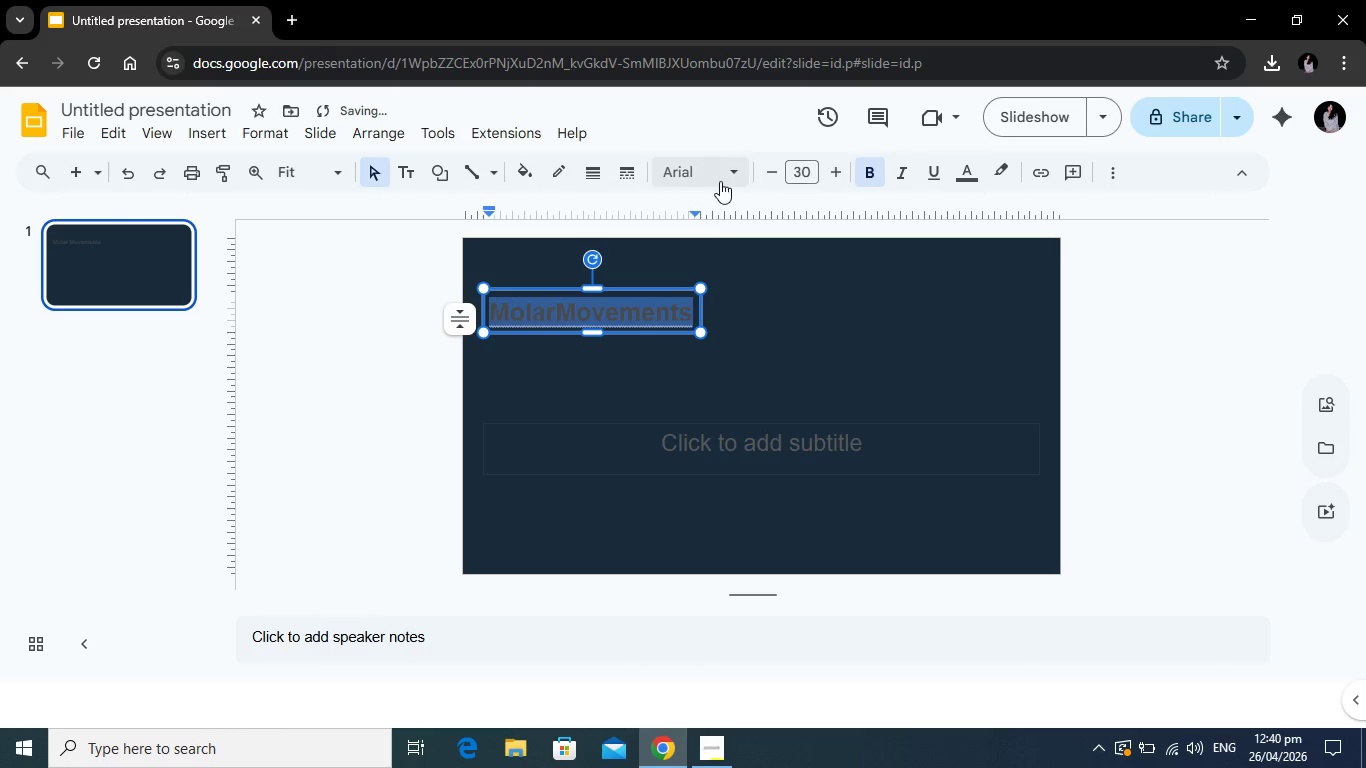 
left_click([719, 179])
 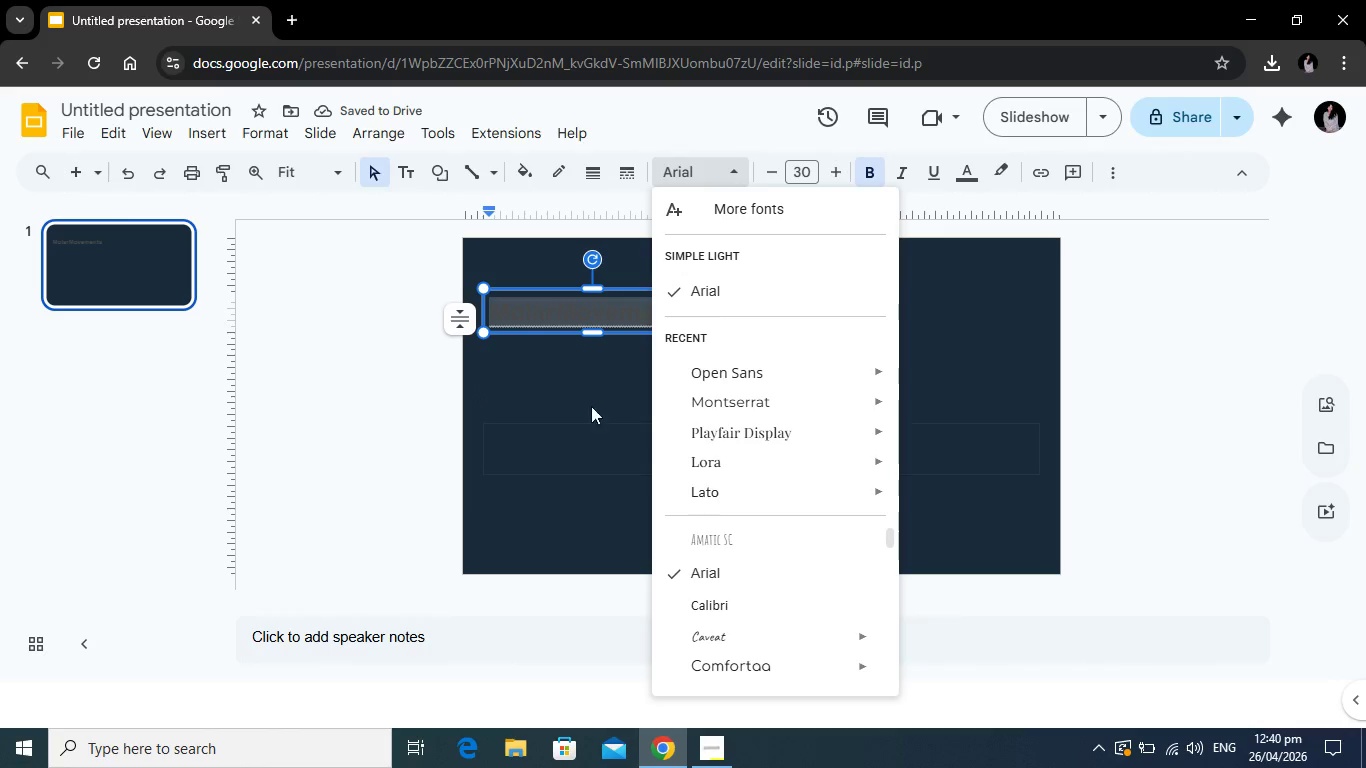 
wait(9.23)
 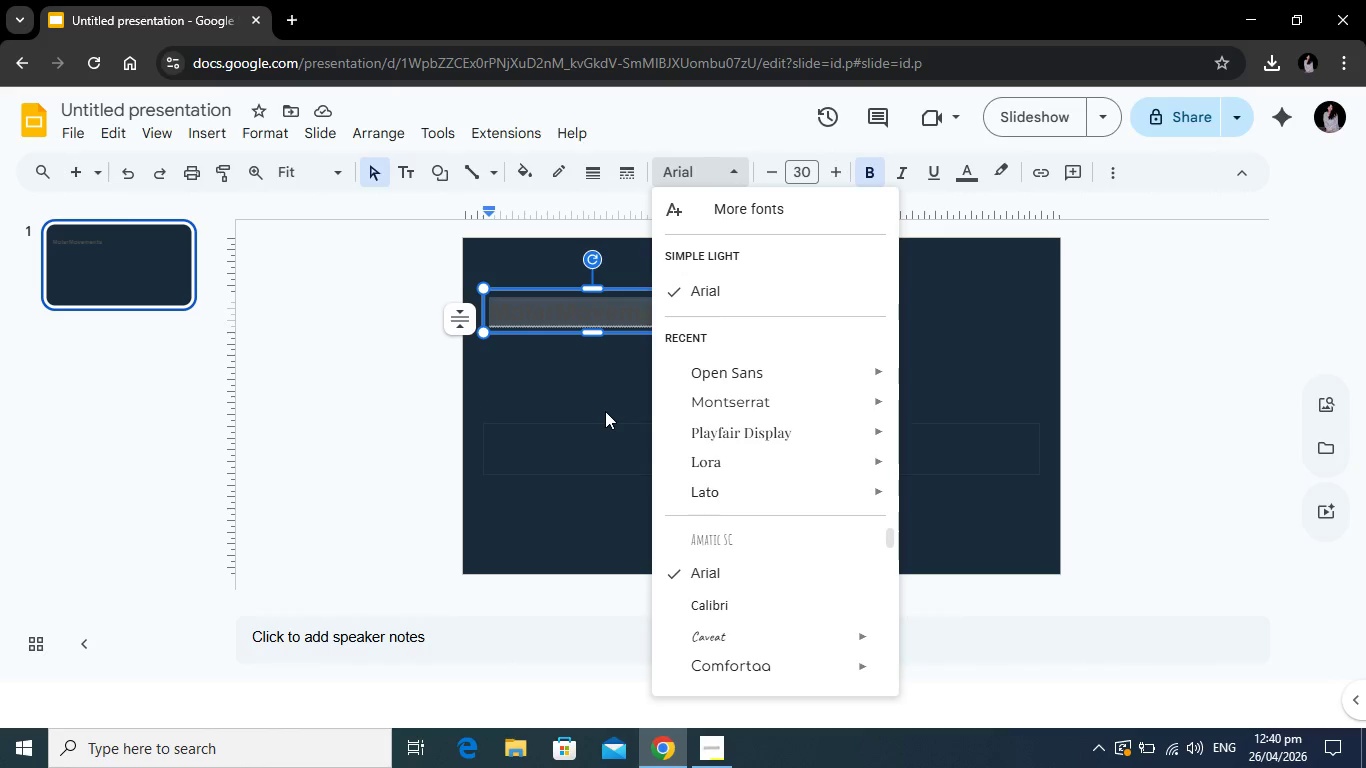 
key(Alt+Tab)